 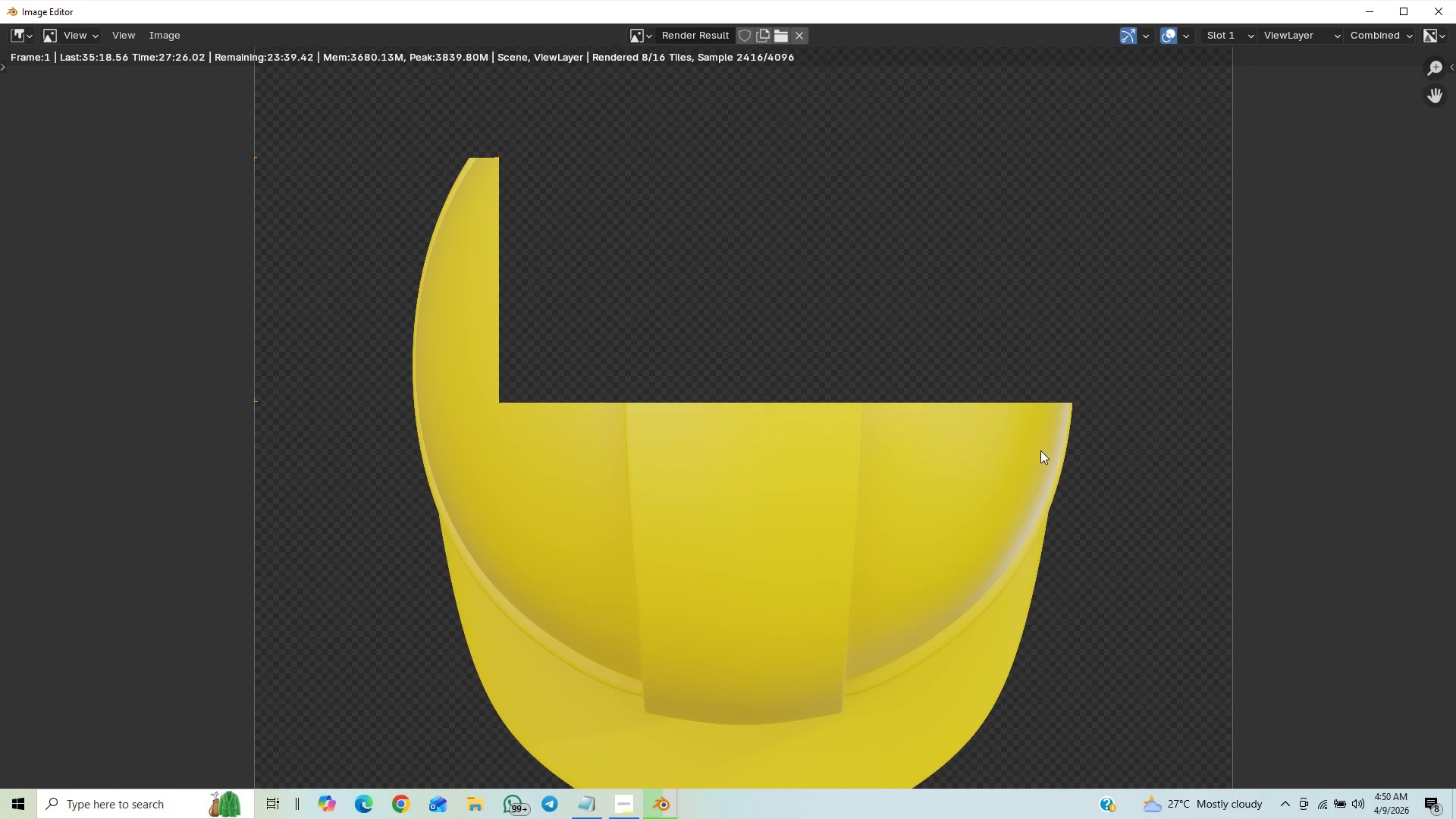 
scroll: coordinate [1024, 422], scroll_direction: down, amount: 5.0
 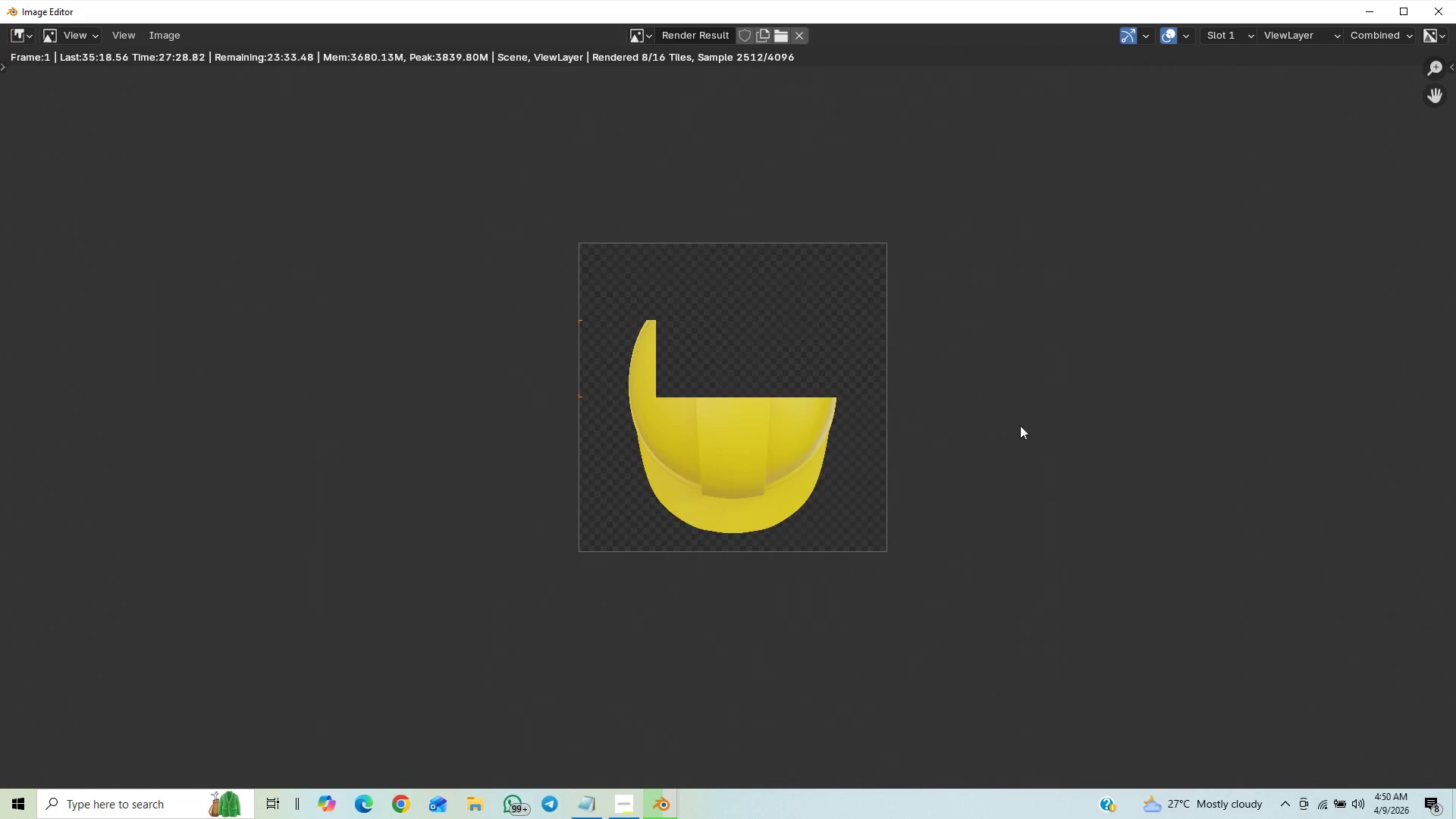 
scroll: coordinate [1016, 441], scroll_direction: up, amount: 3.0
 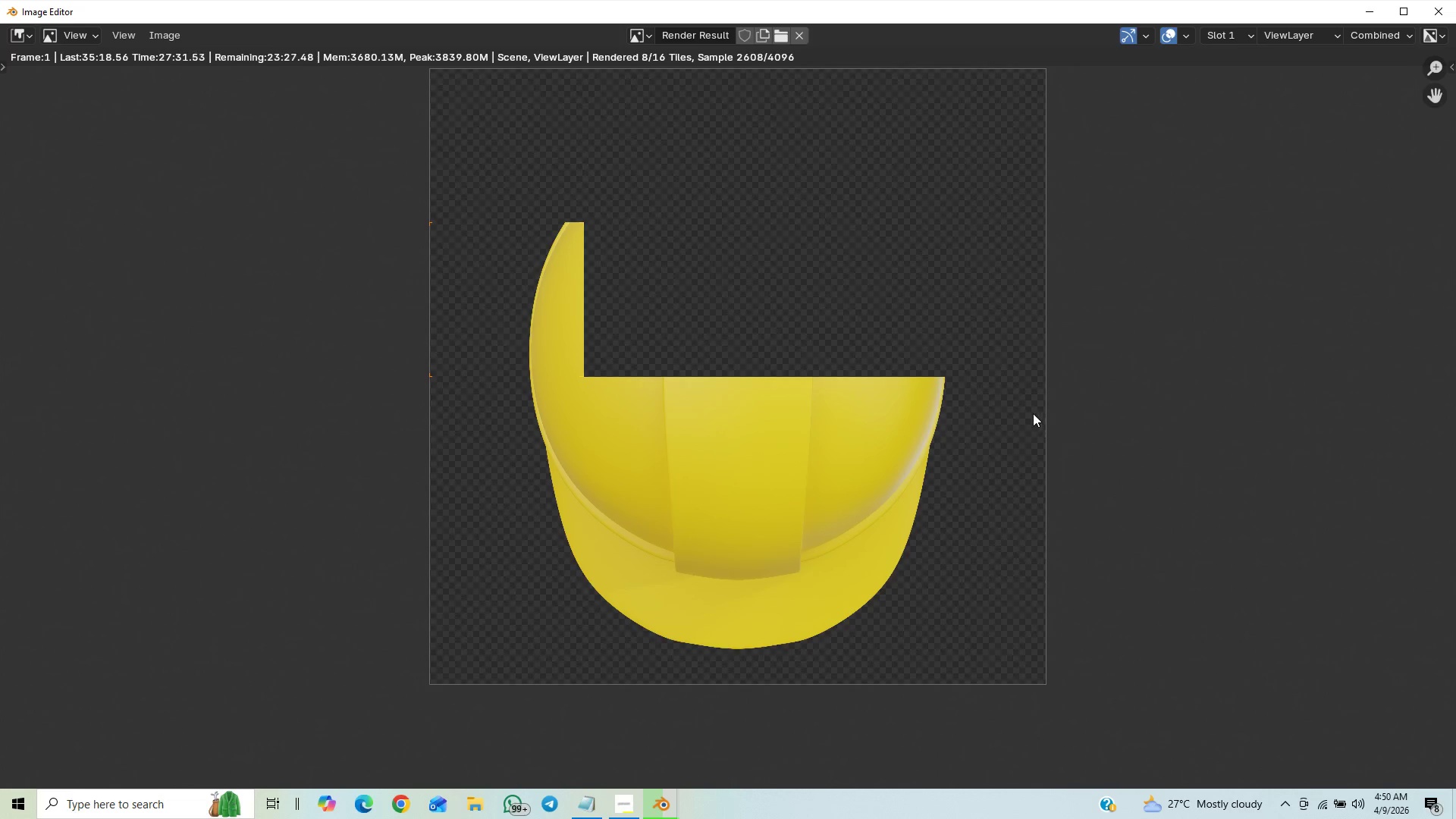 
scroll: coordinate [1051, 396], scroll_direction: down, amount: 1.0
 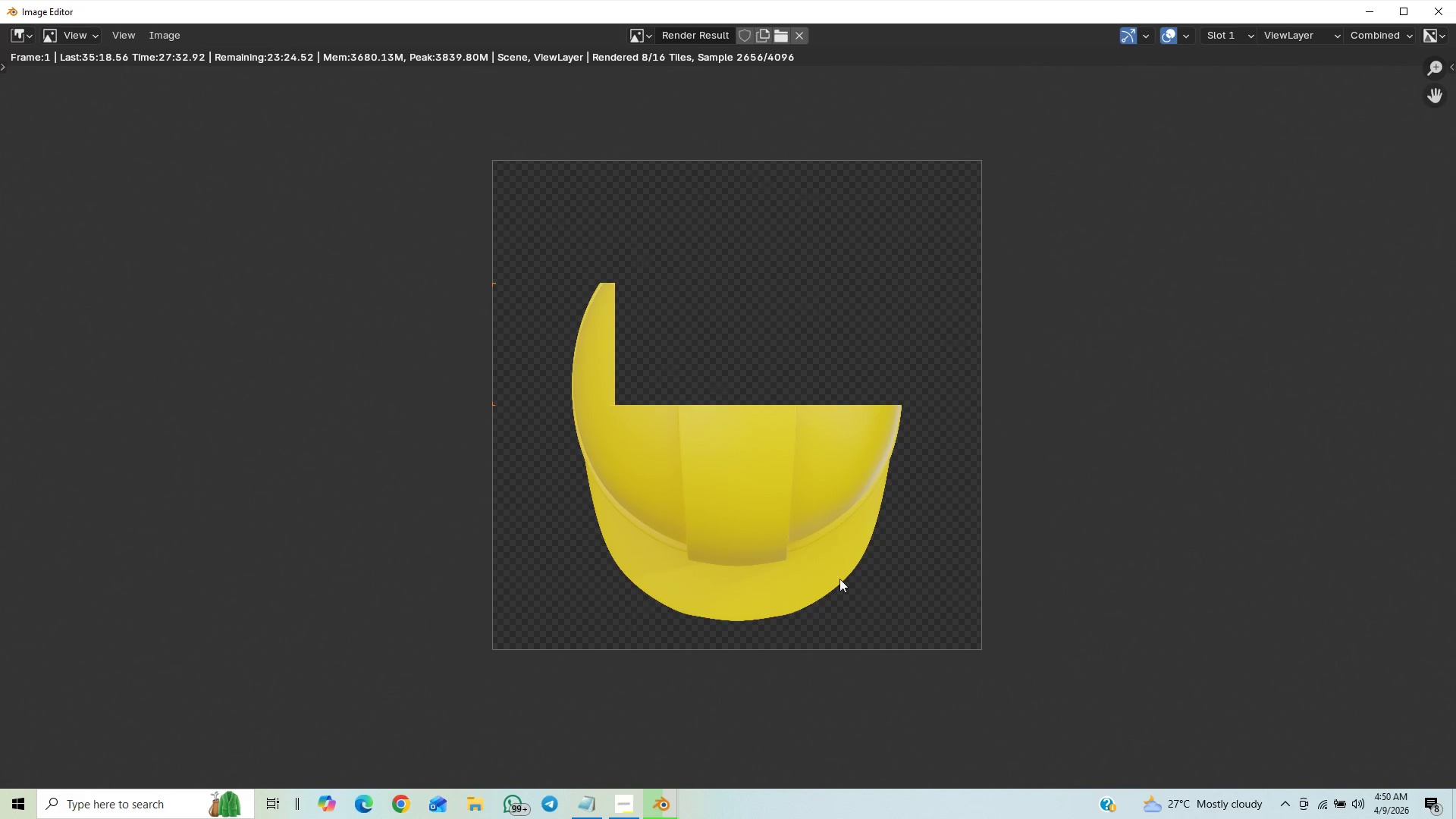 
scroll: coordinate [901, 548], scroll_direction: up, amount: 1.0
 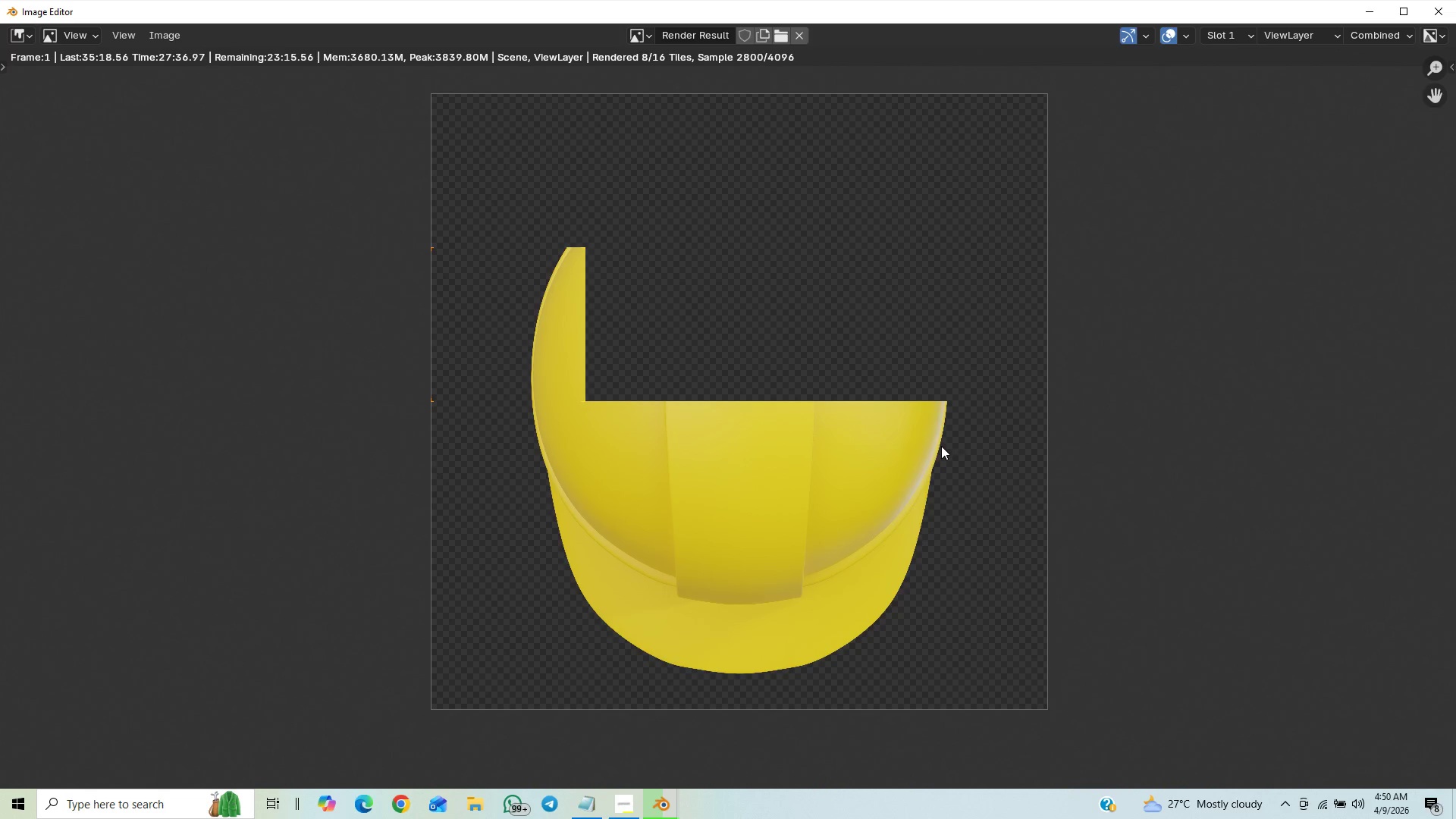 
scroll: coordinate [959, 414], scroll_direction: down, amount: 2.0
 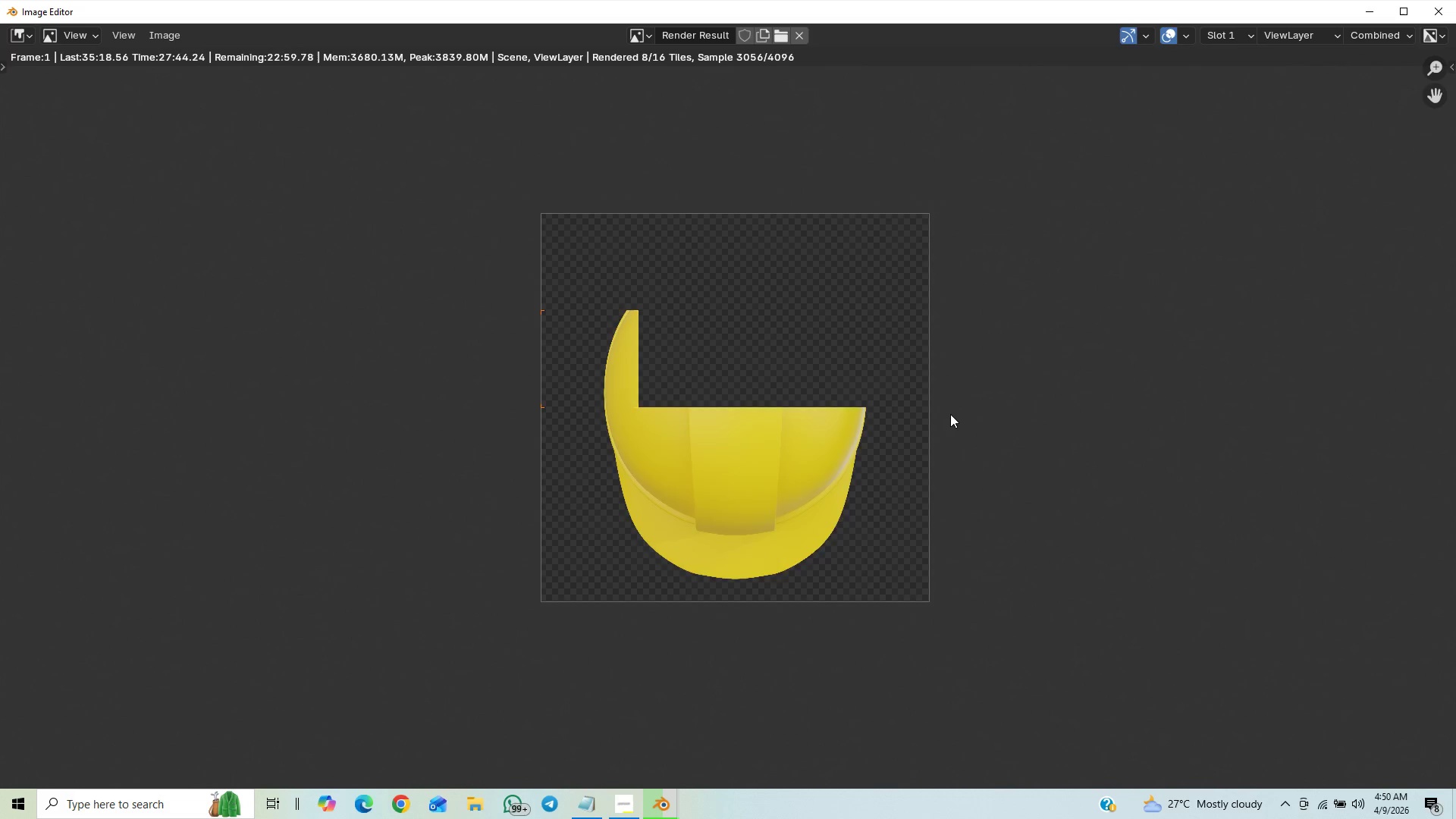 
scroll: coordinate [952, 414], scroll_direction: up, amount: 2.0
 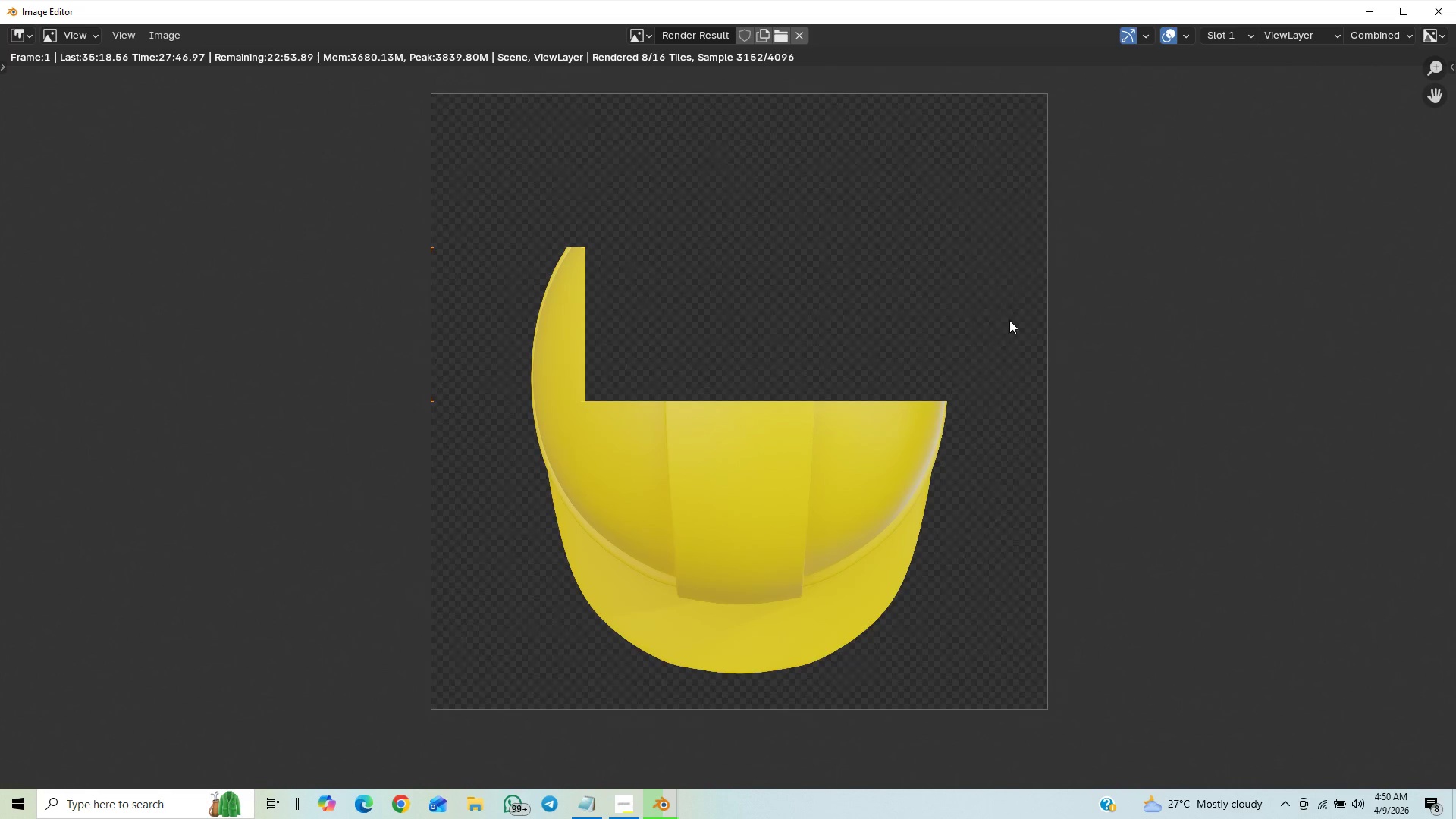 
scroll: coordinate [1009, 320], scroll_direction: down, amount: 3.0
 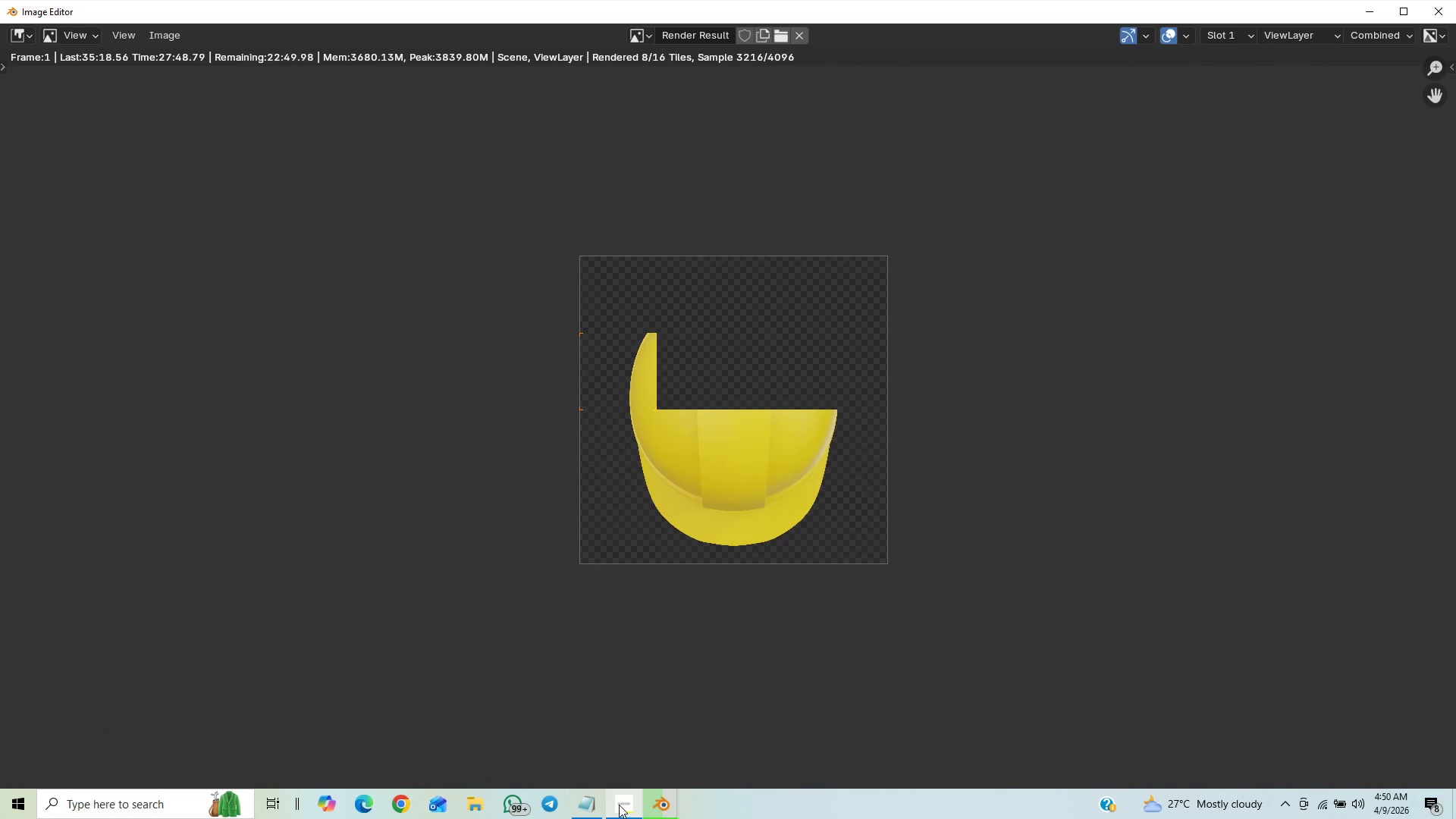 
left_click([620, 805])